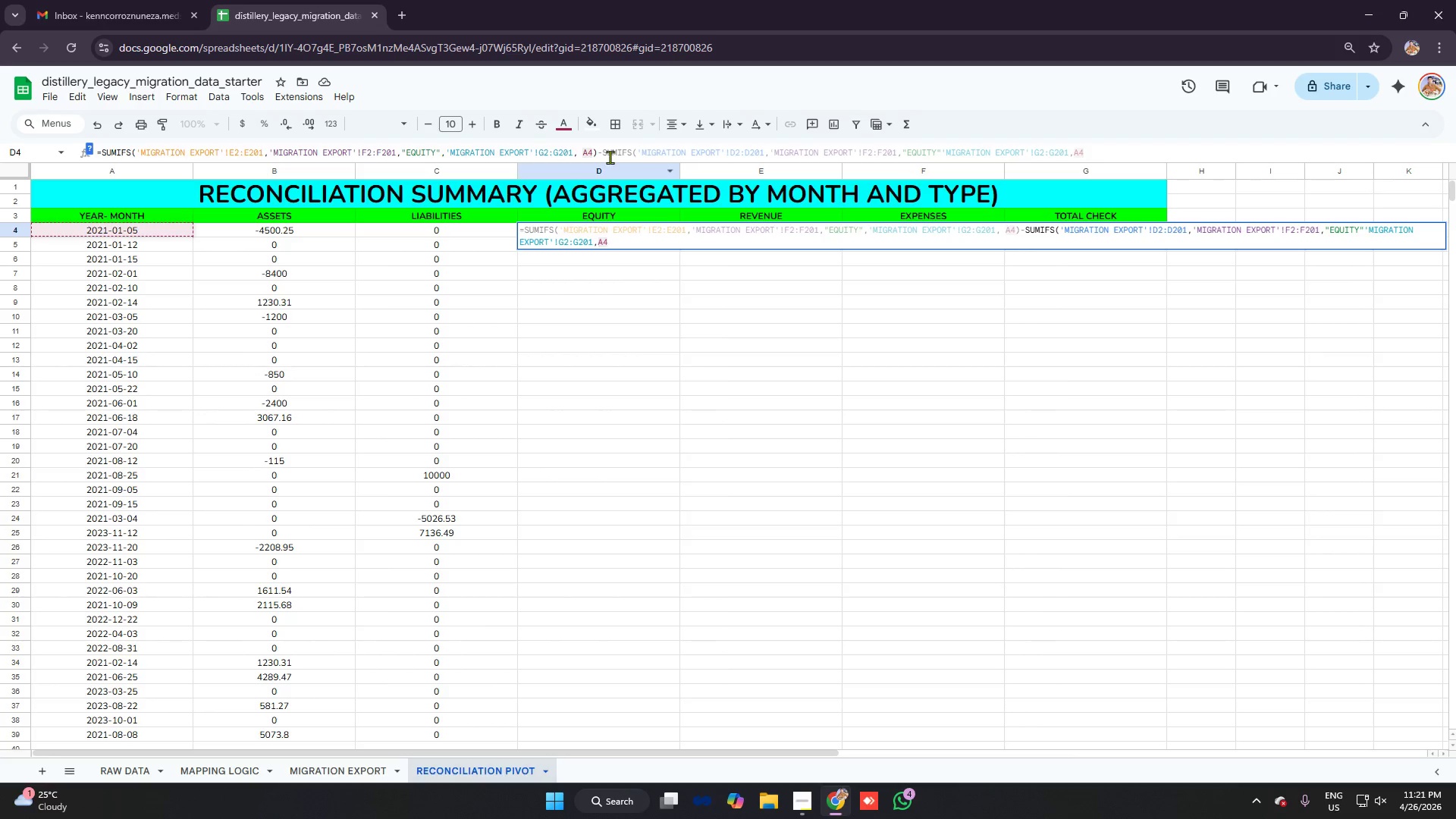 
left_click([602, 149])
 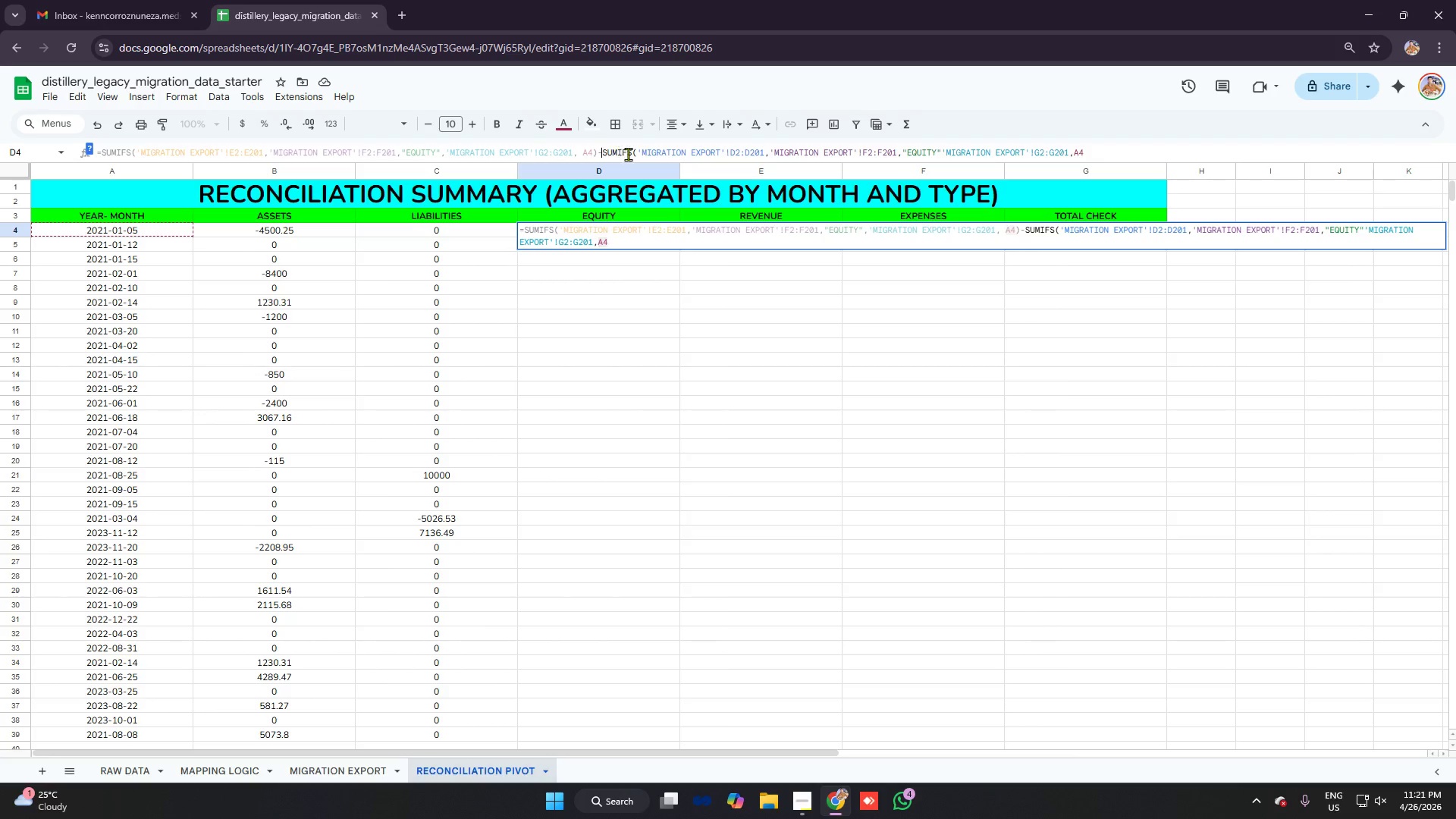 
left_click([626, 153])
 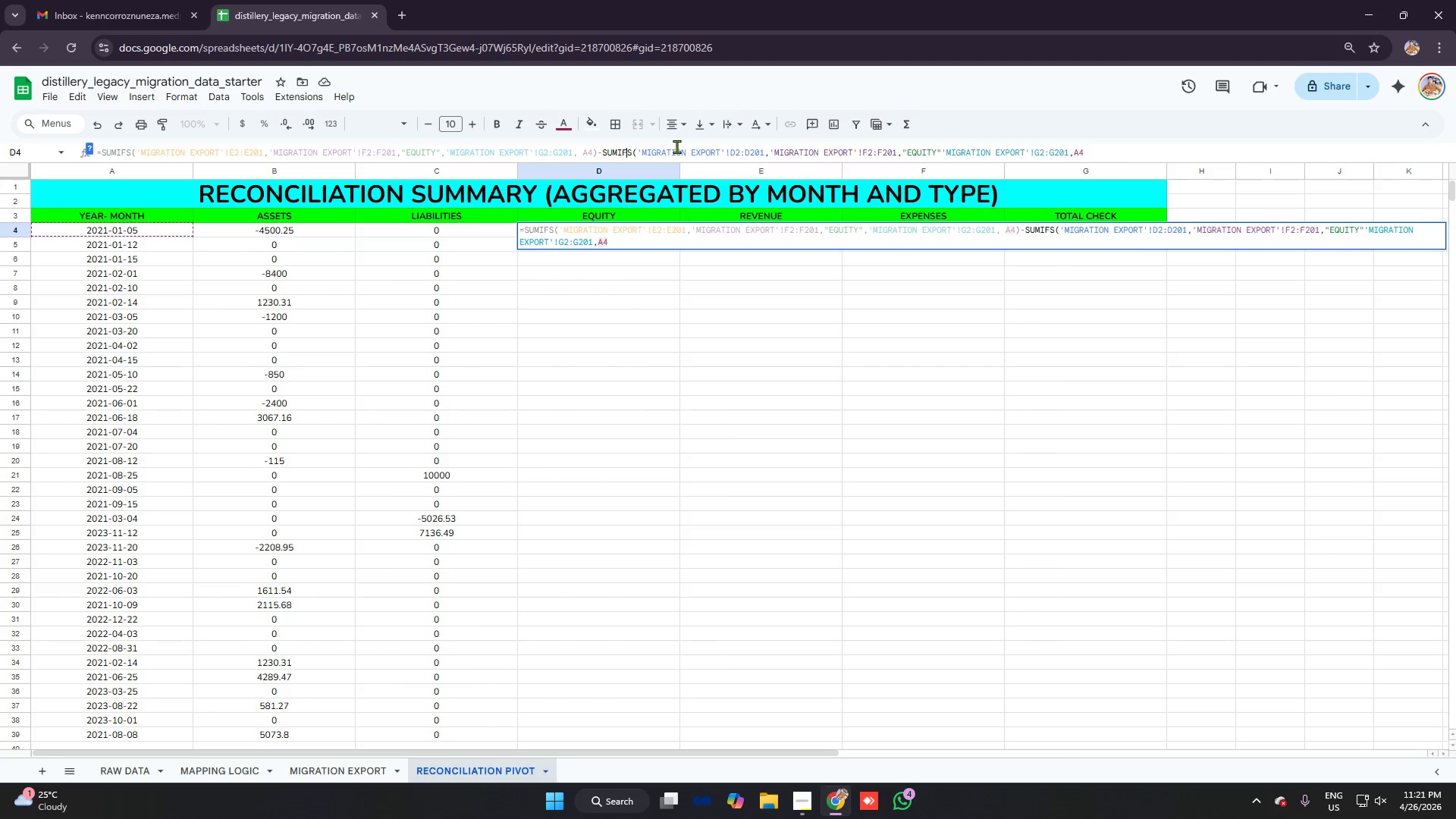 
left_click([699, 150])
 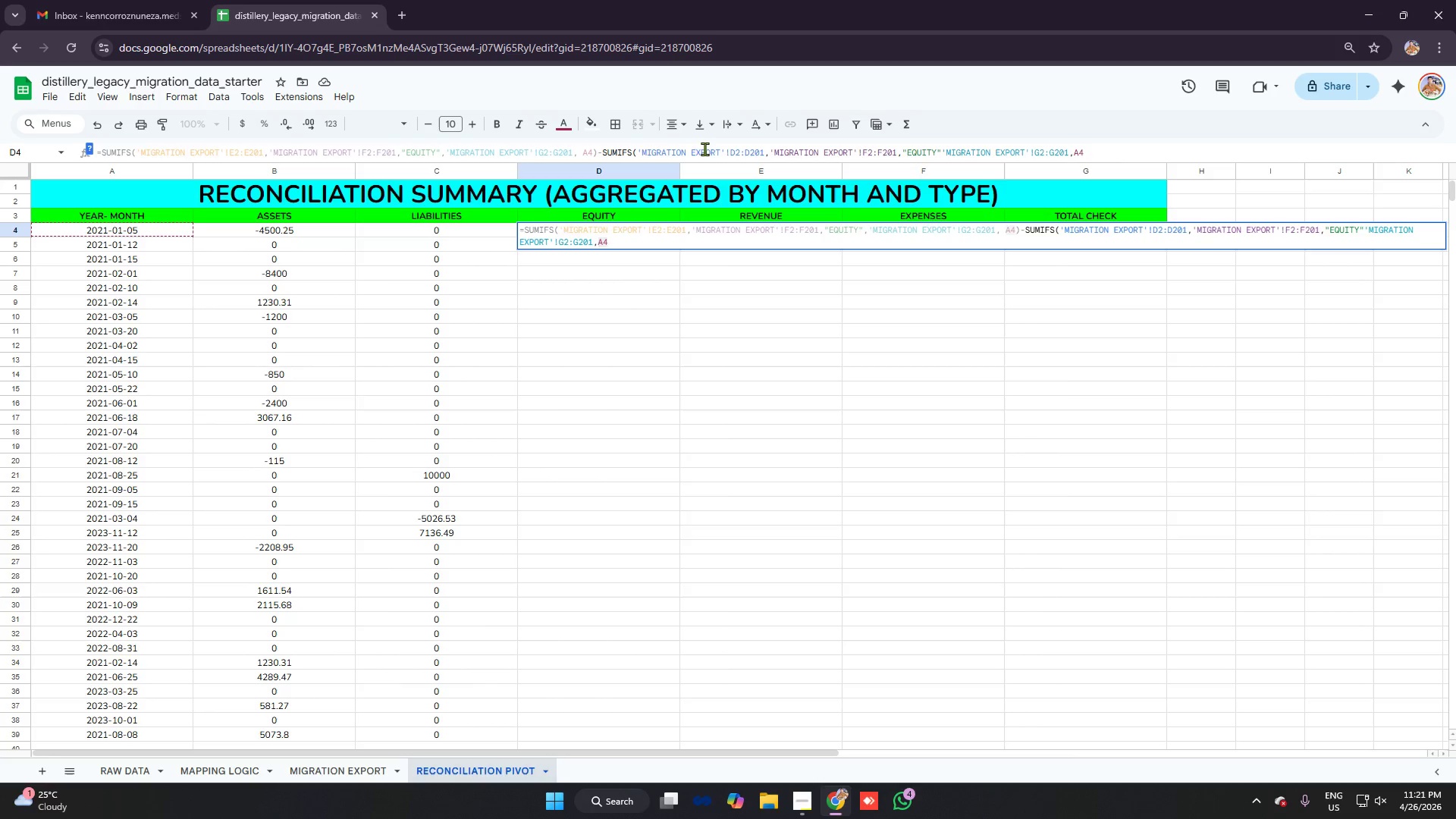 
left_click_drag(start_coordinate=[679, 149], to_coordinate=[682, 149])
 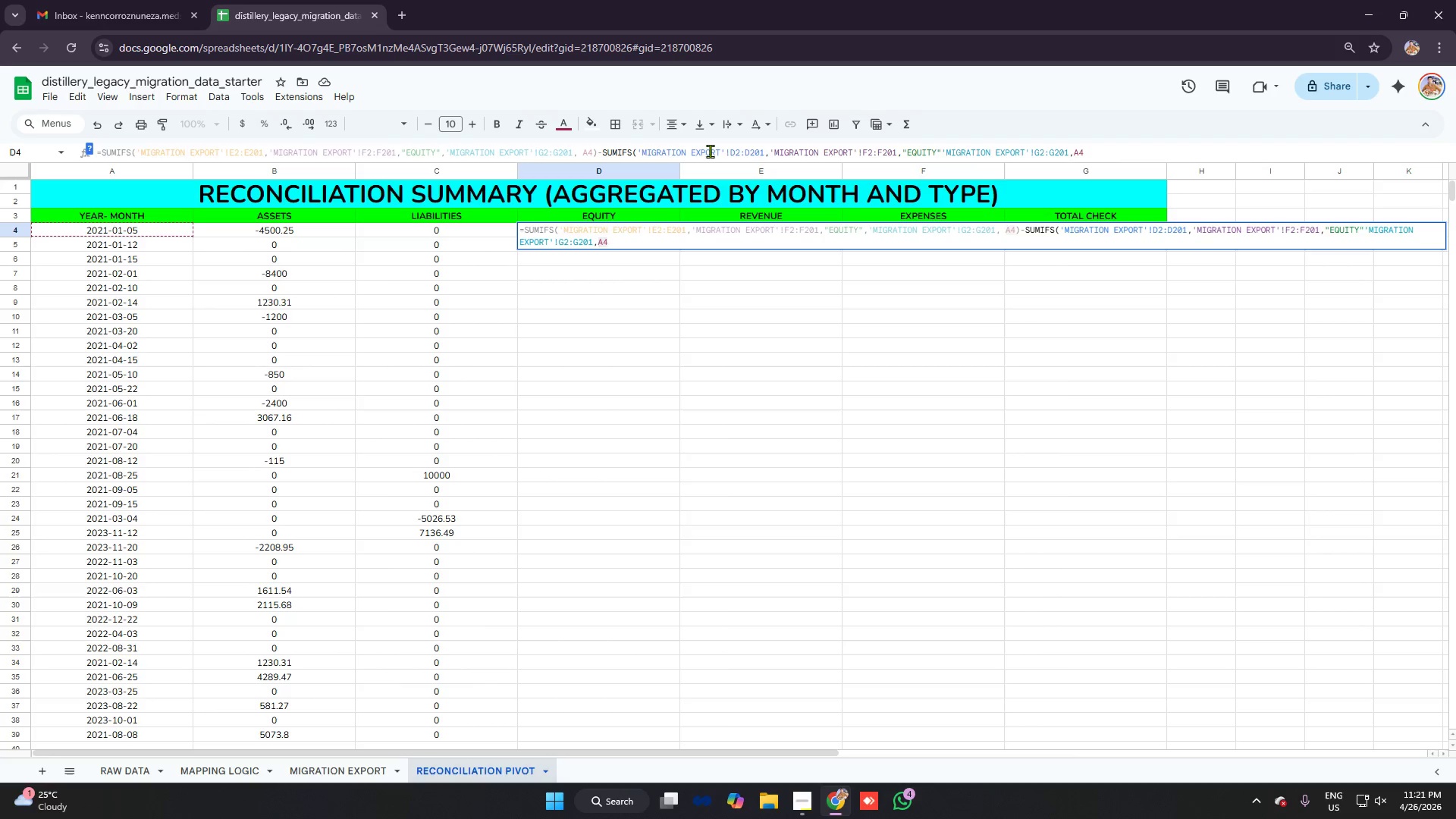 
double_click([710, 151])
 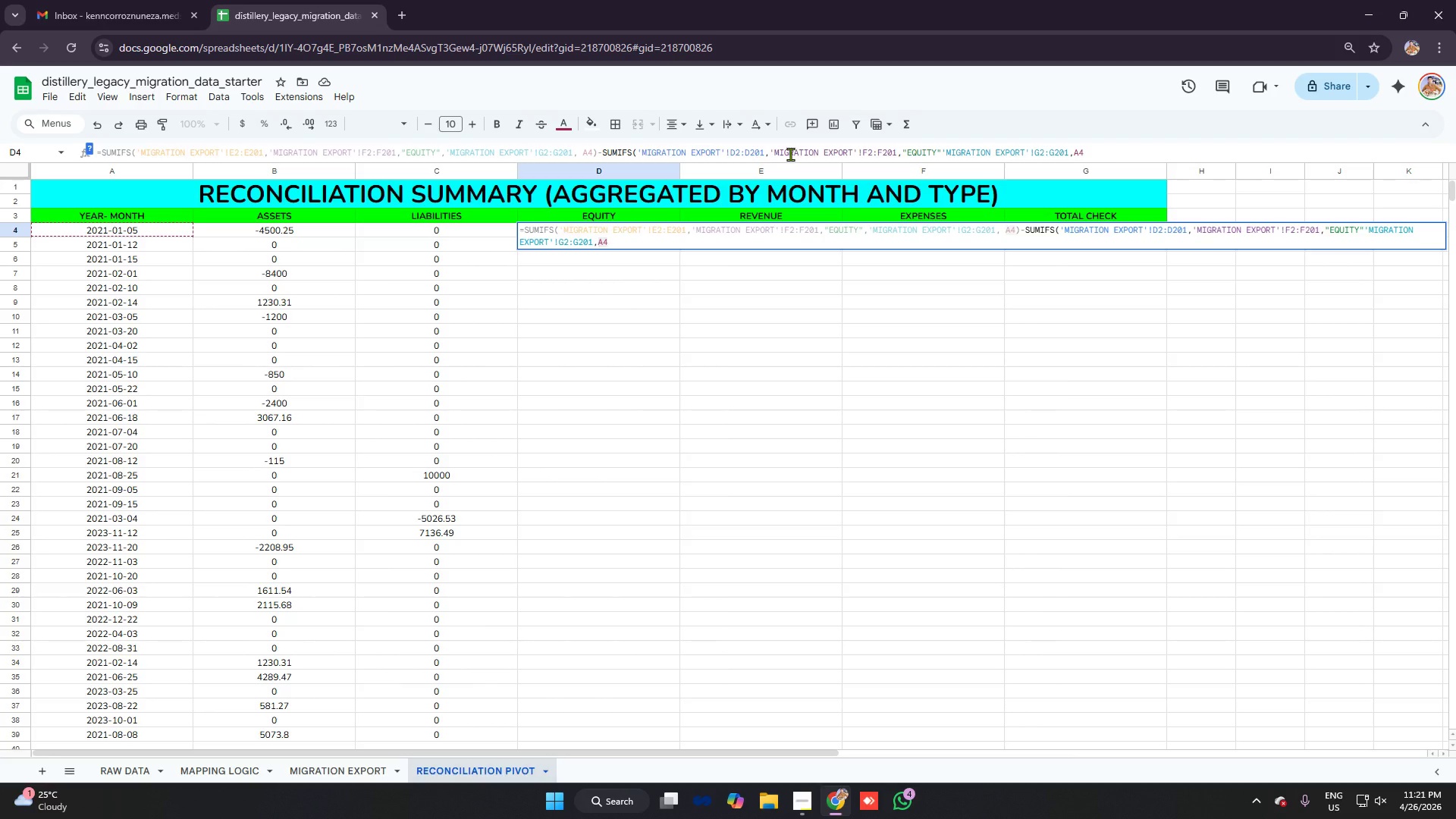 
left_click([739, 154])
 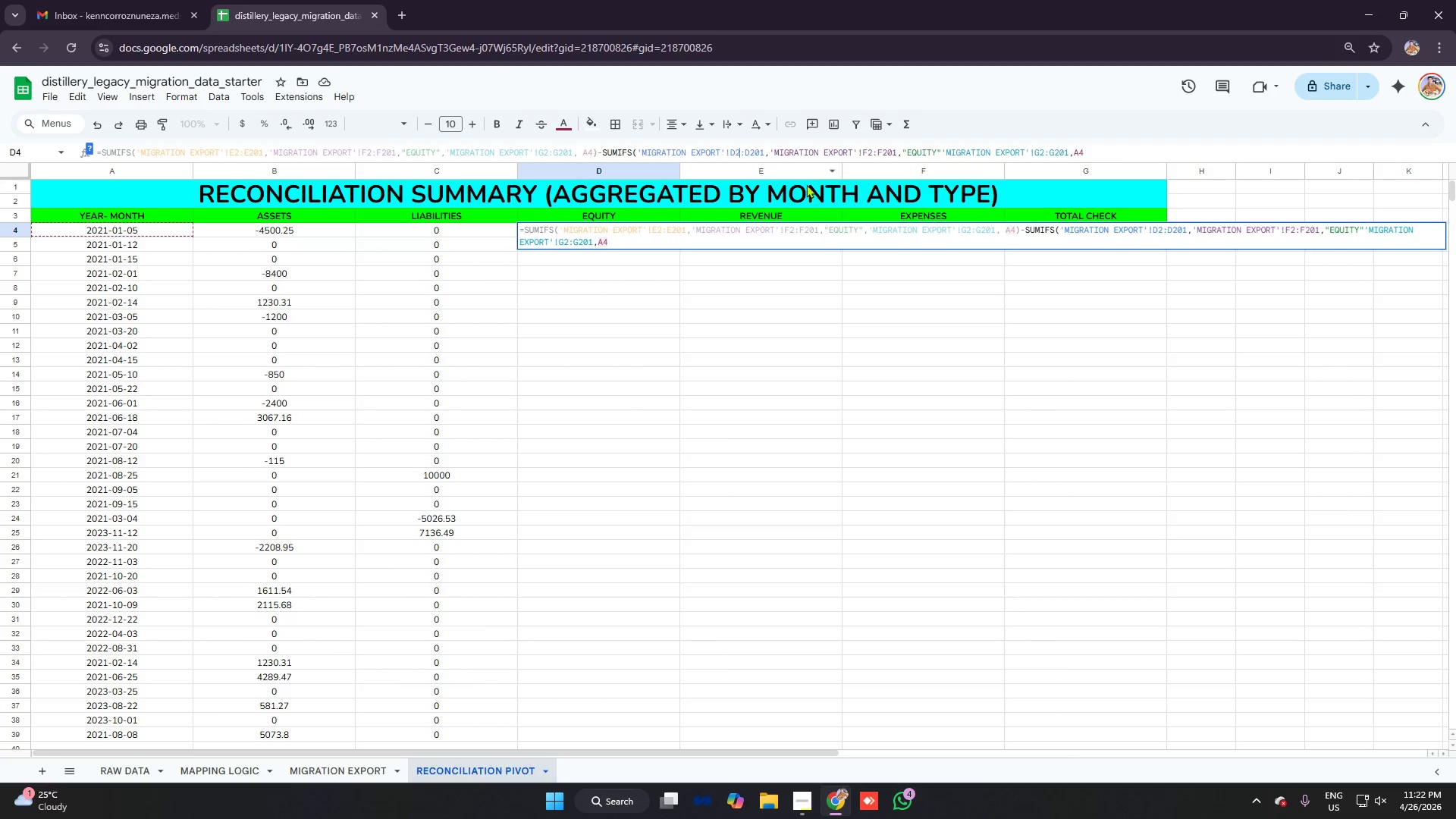 
left_click_drag(start_coordinate=[759, 157], to_coordinate=[763, 157])
 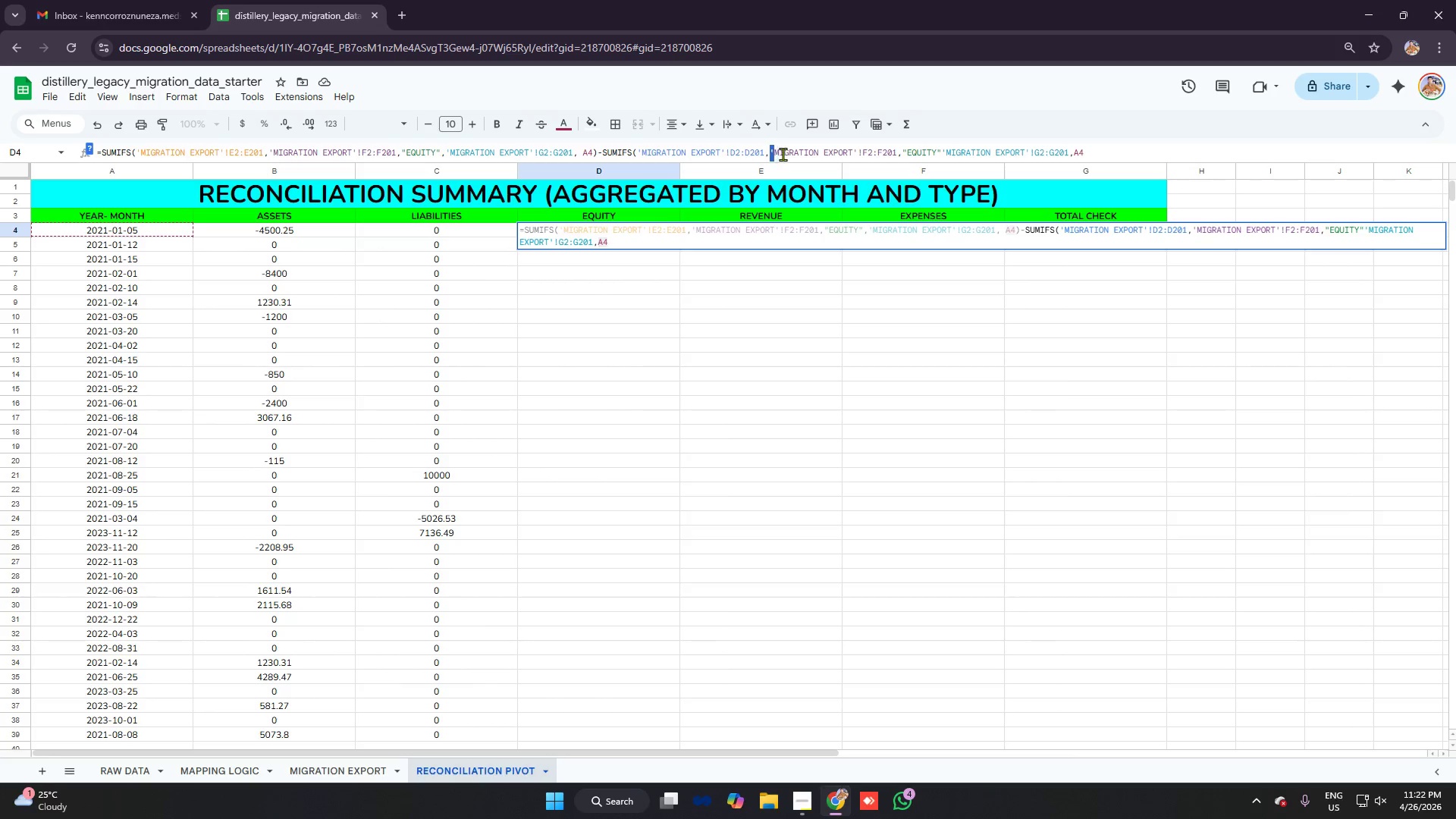 
double_click([786, 154])
 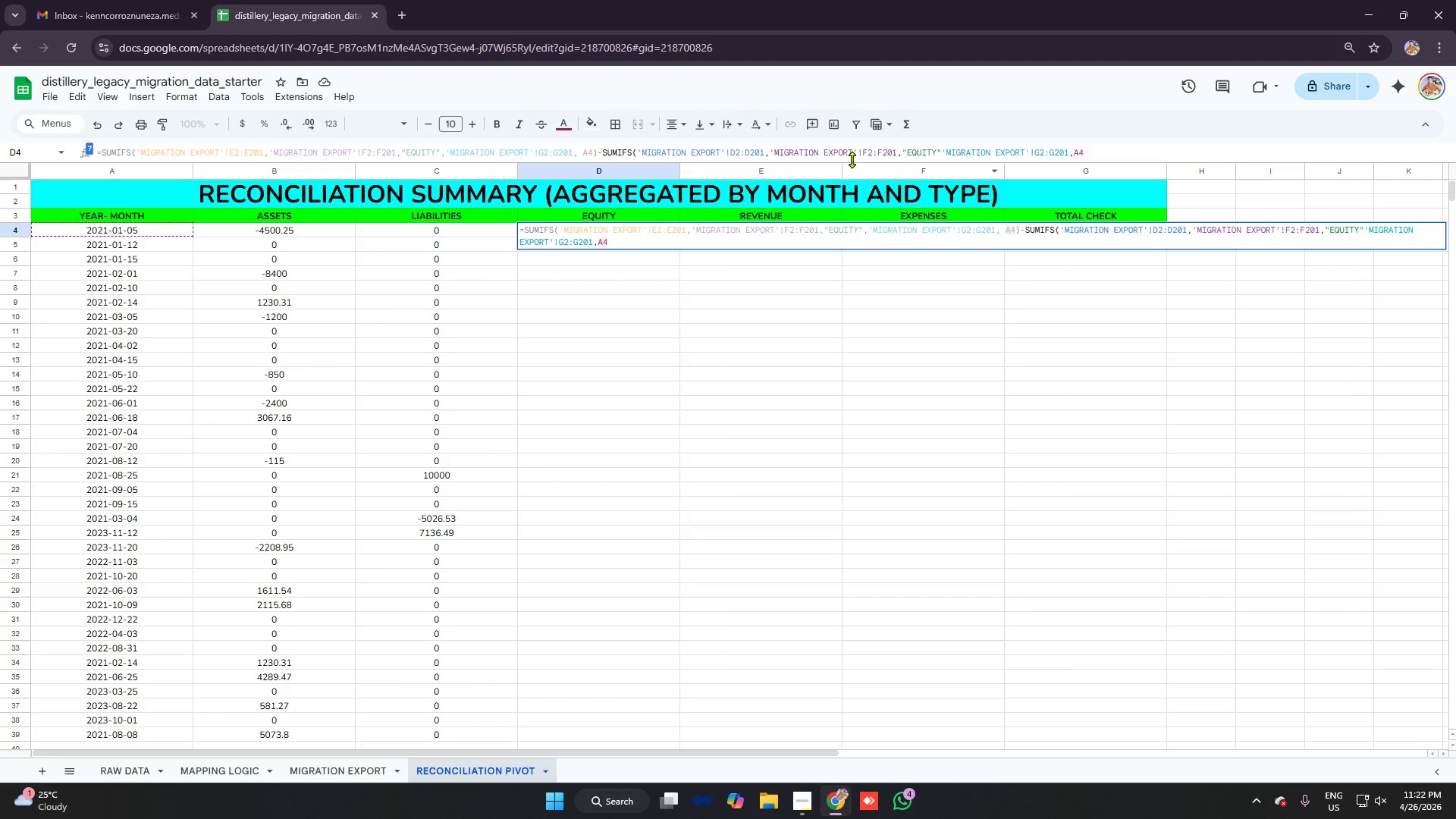 
left_click([869, 152])
 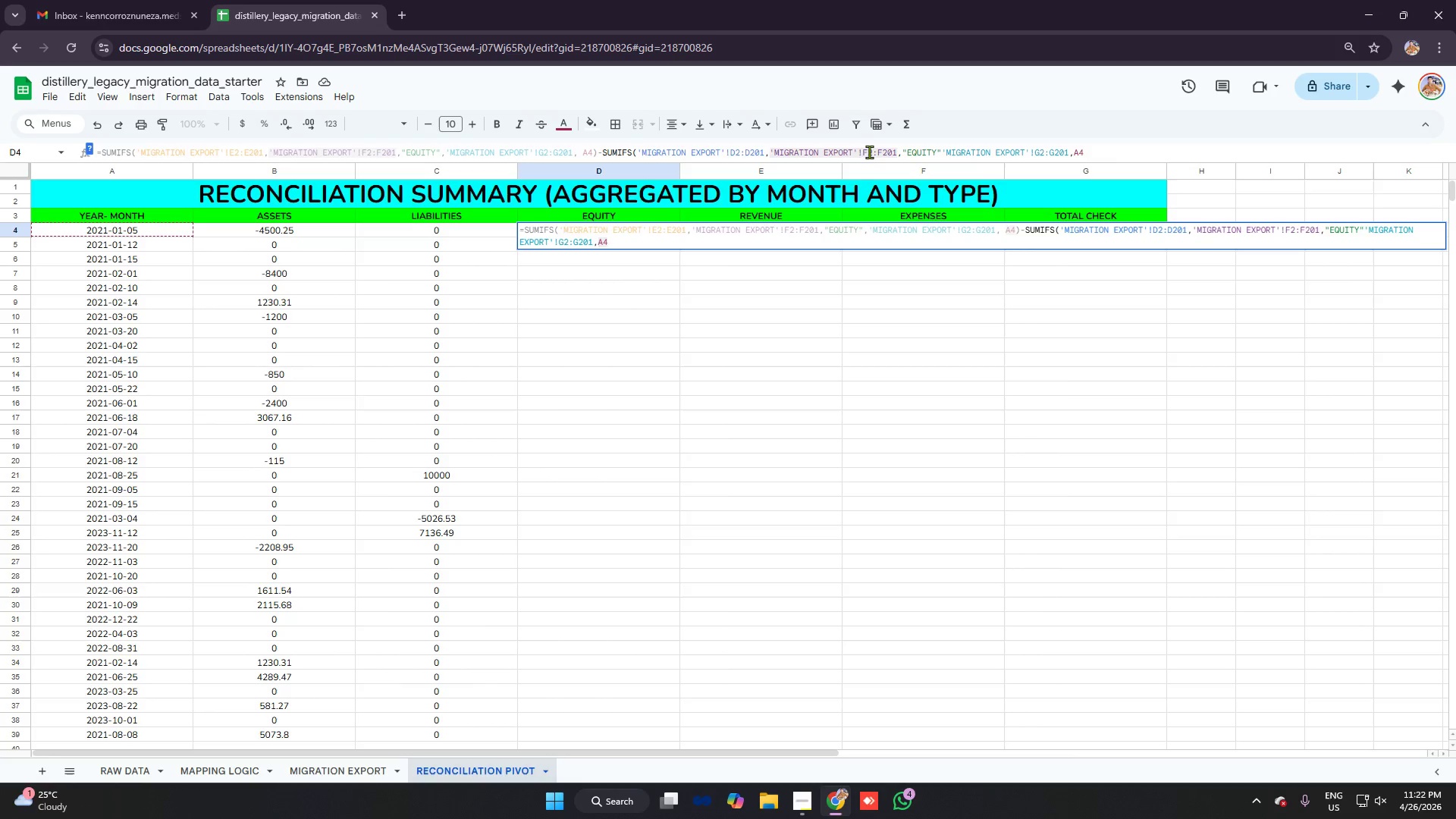 
left_click([888, 151])
 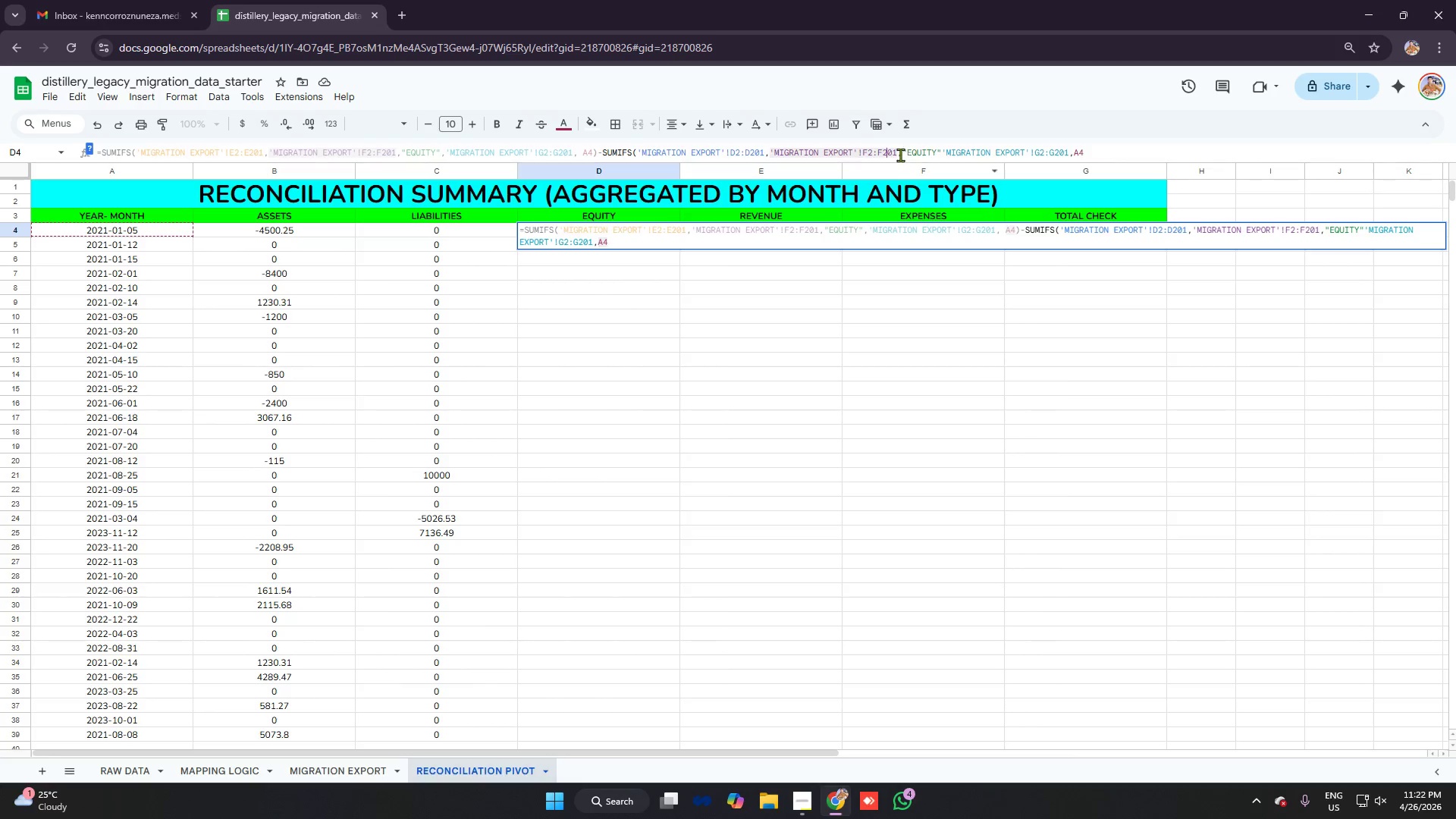 
left_click([913, 154])
 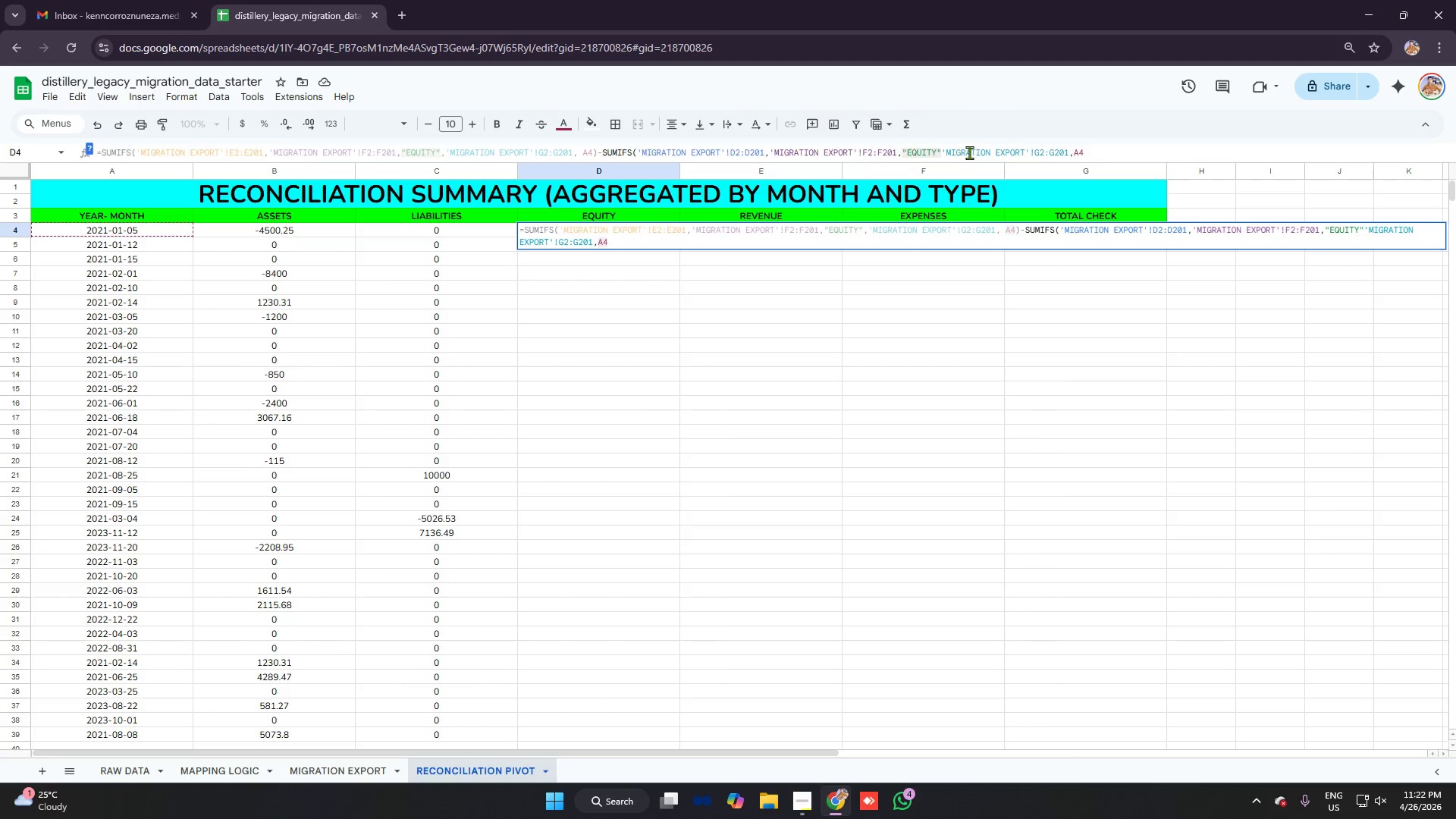 
left_click([945, 146])
 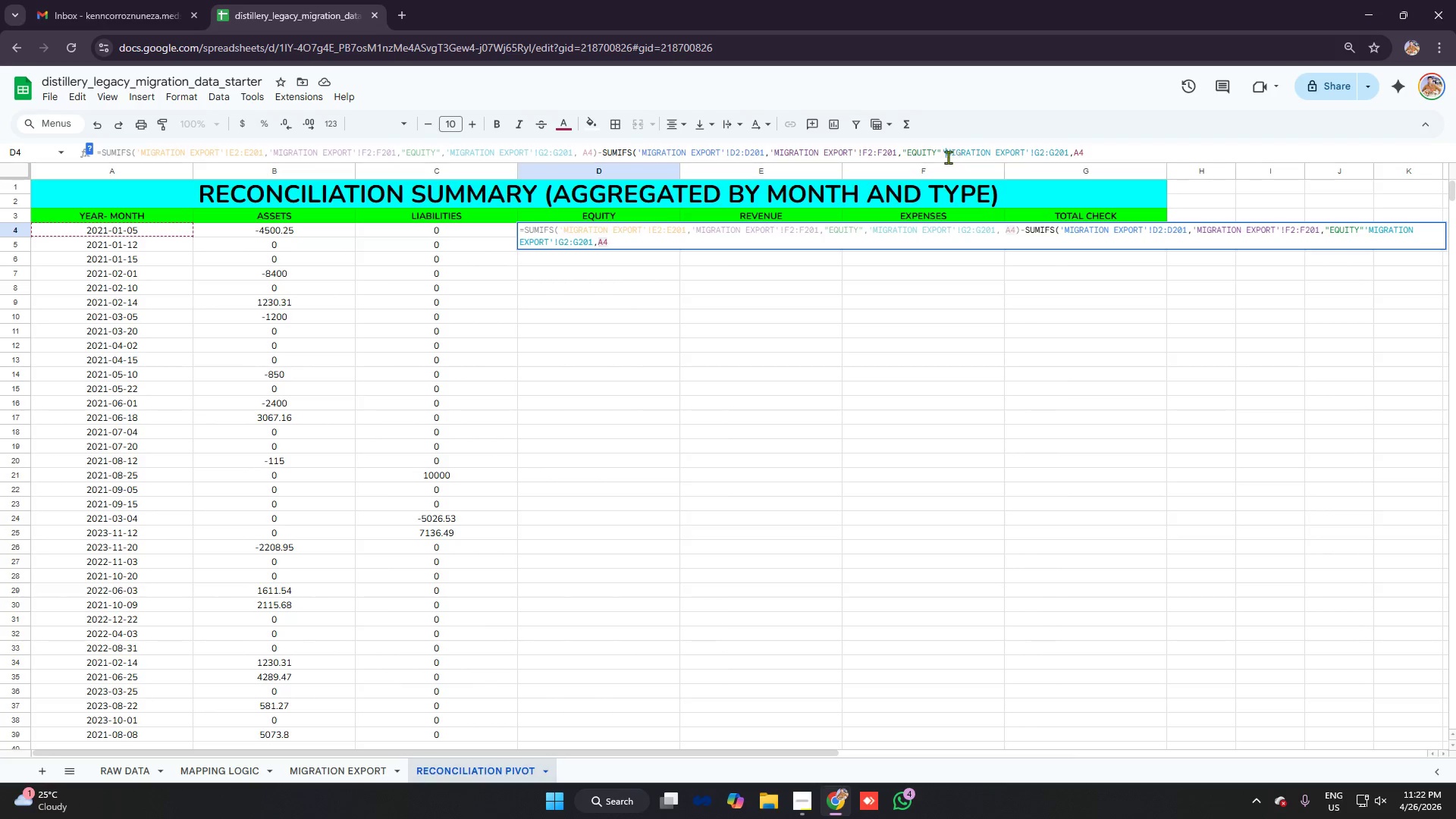 
left_click([941, 151])
 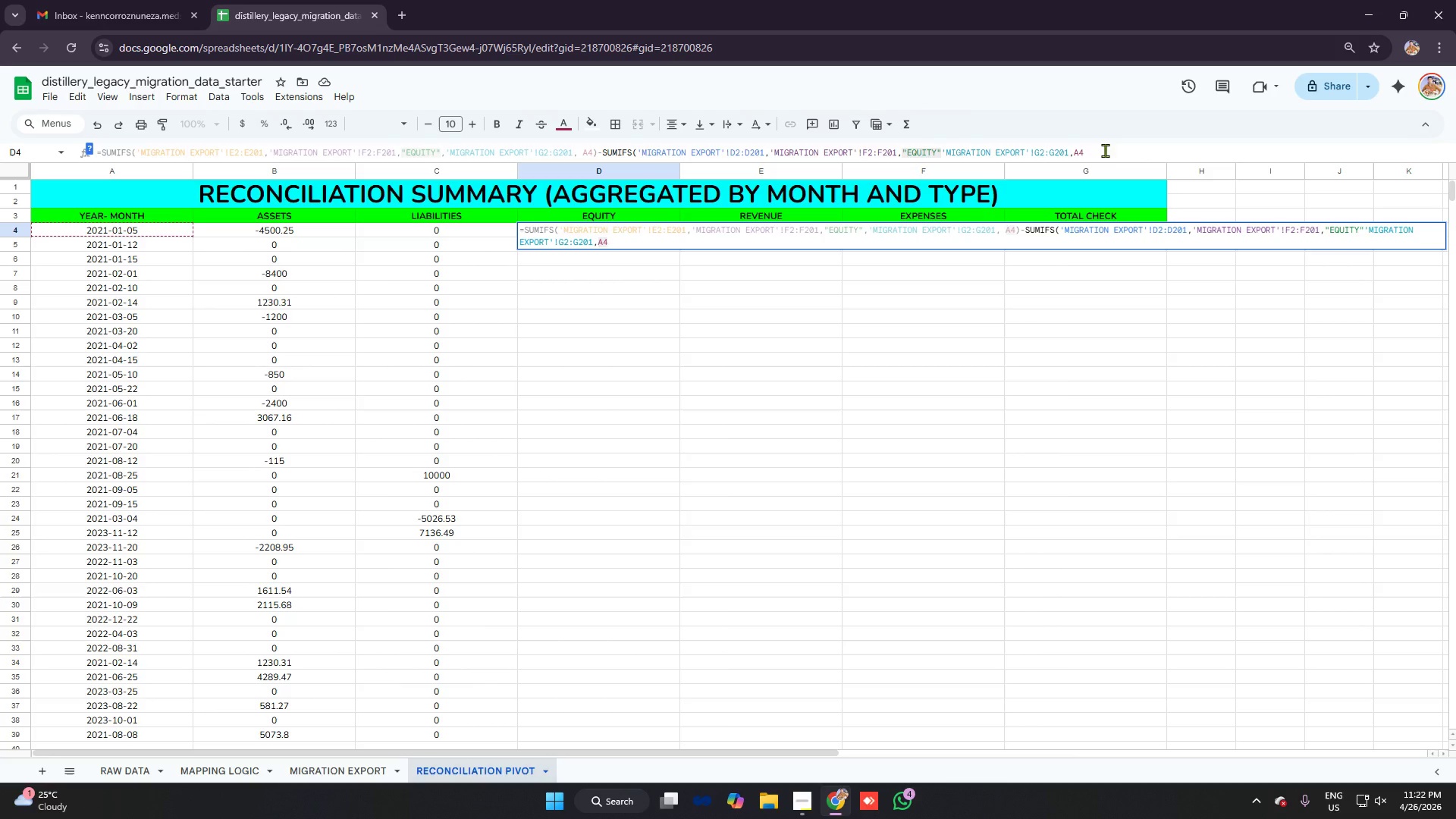 
key(Comma)
 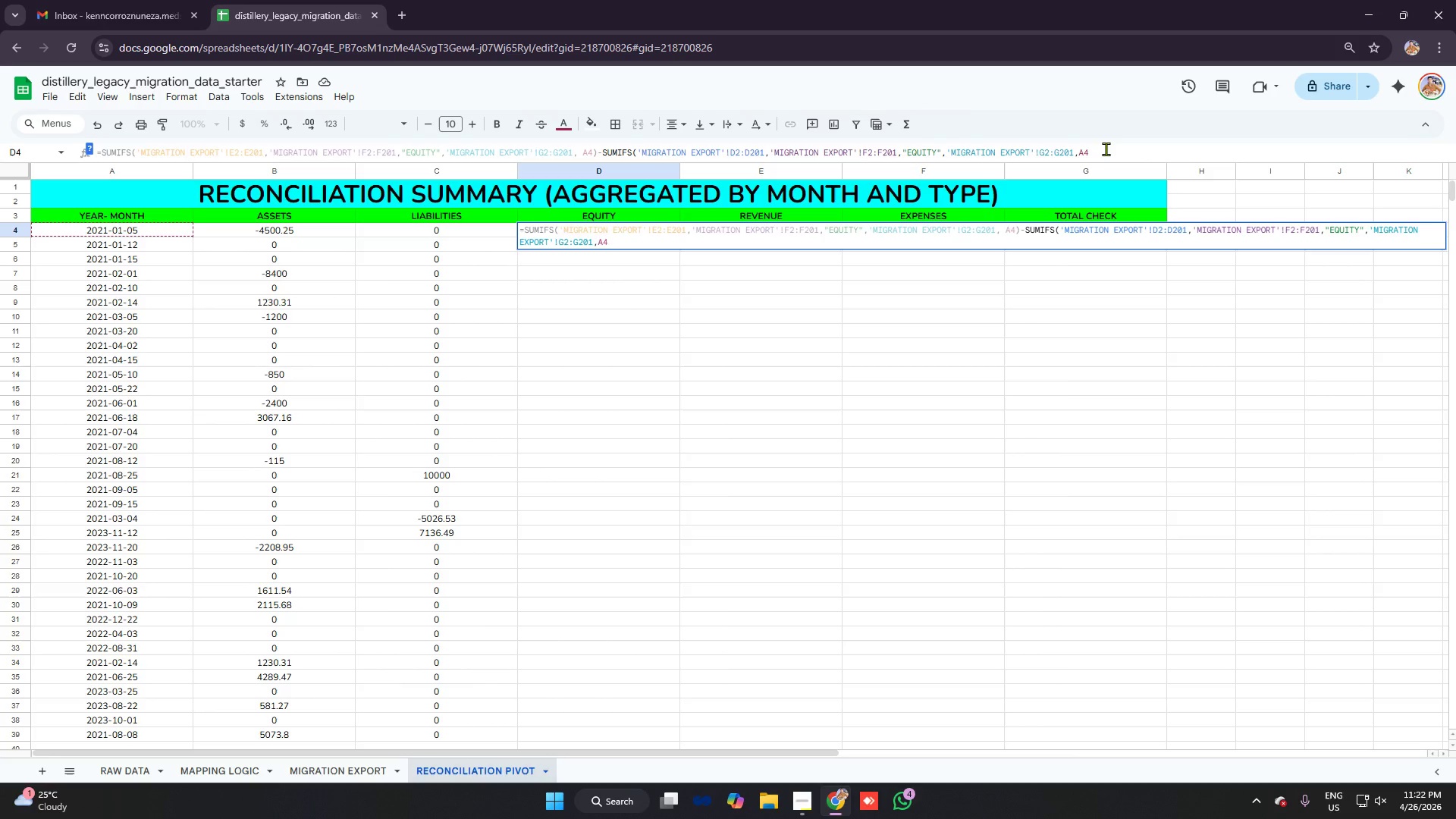 
key(Enter)
 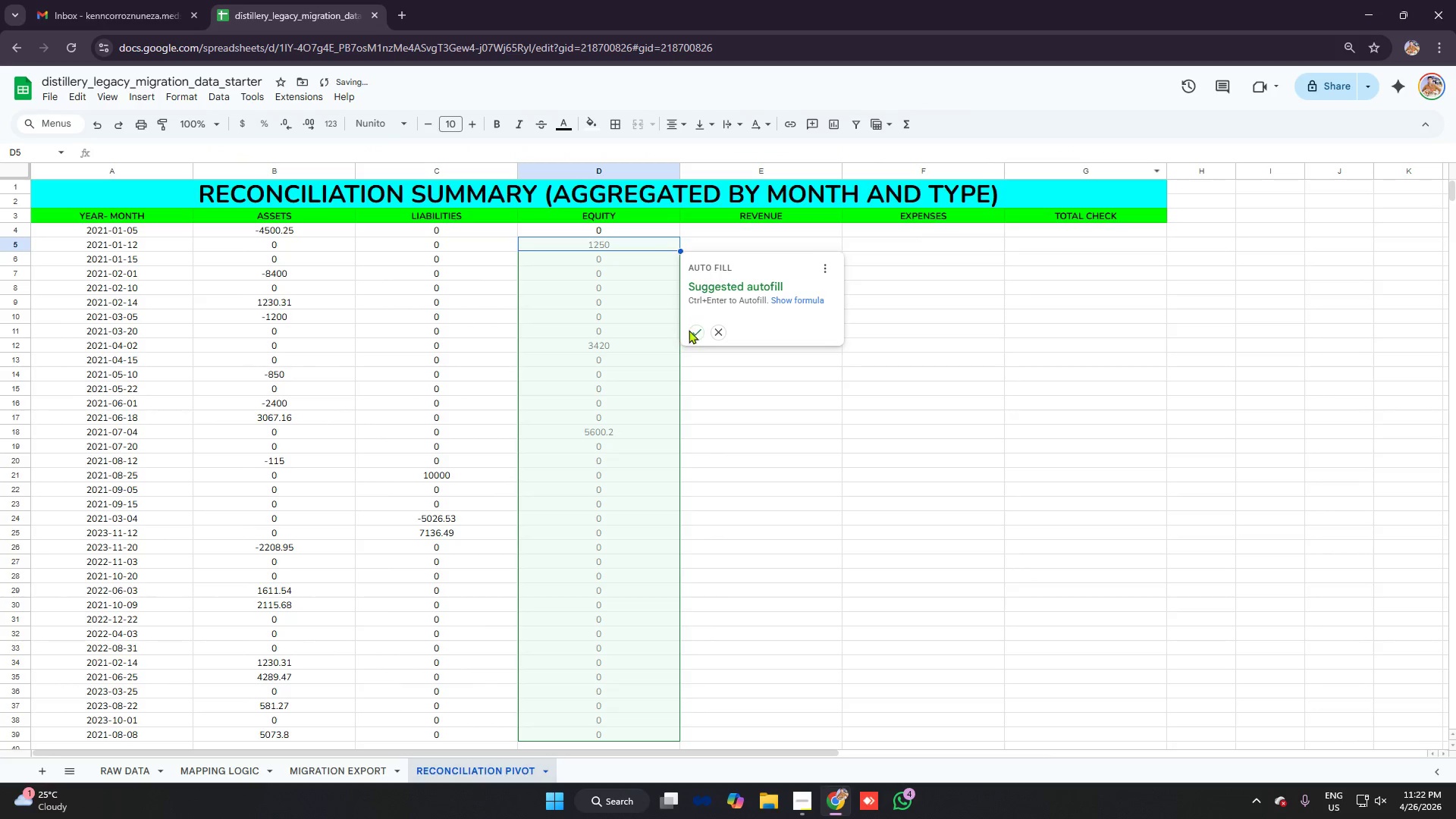 
left_click([695, 326])
 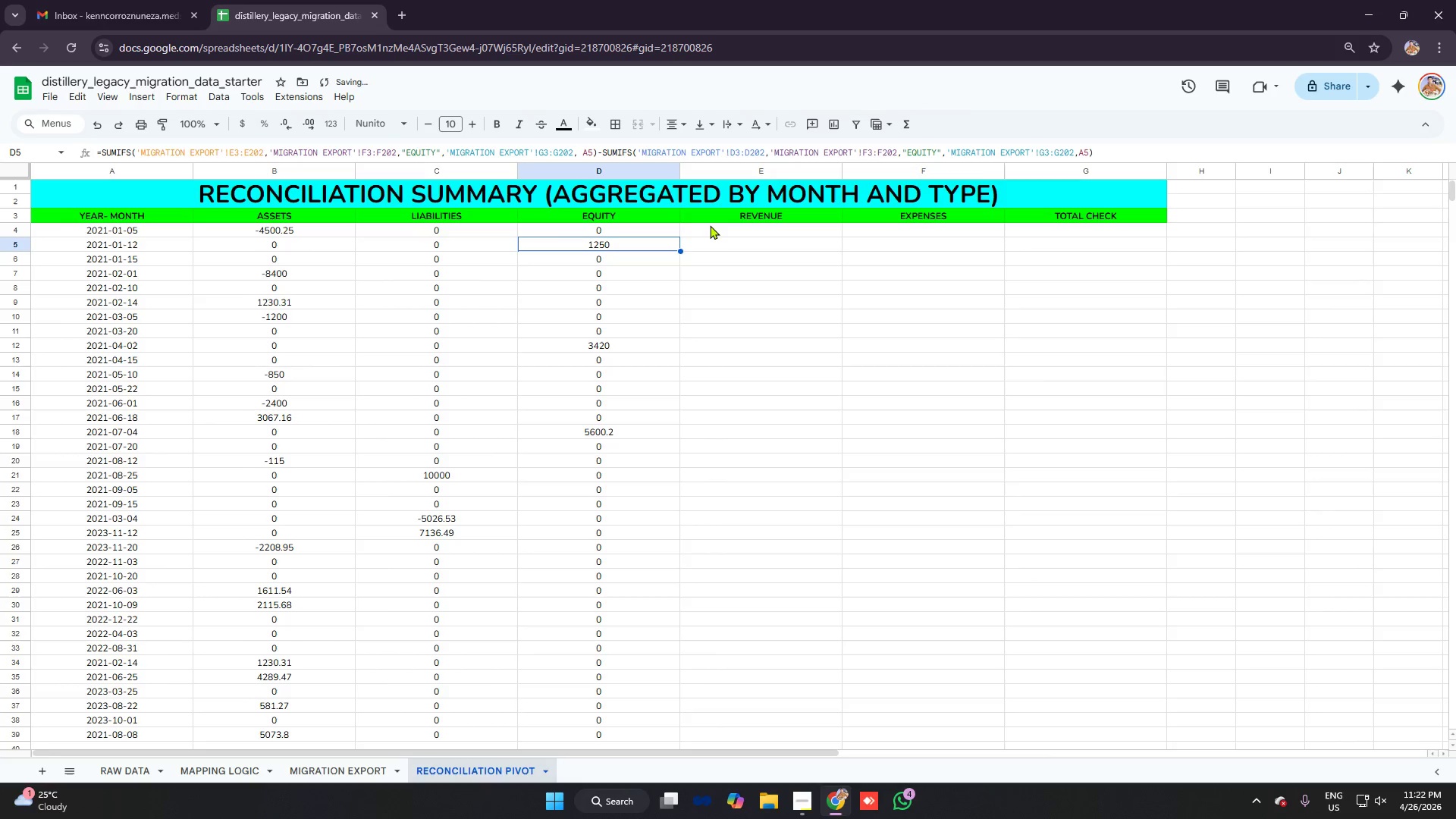 
left_click([717, 228])
 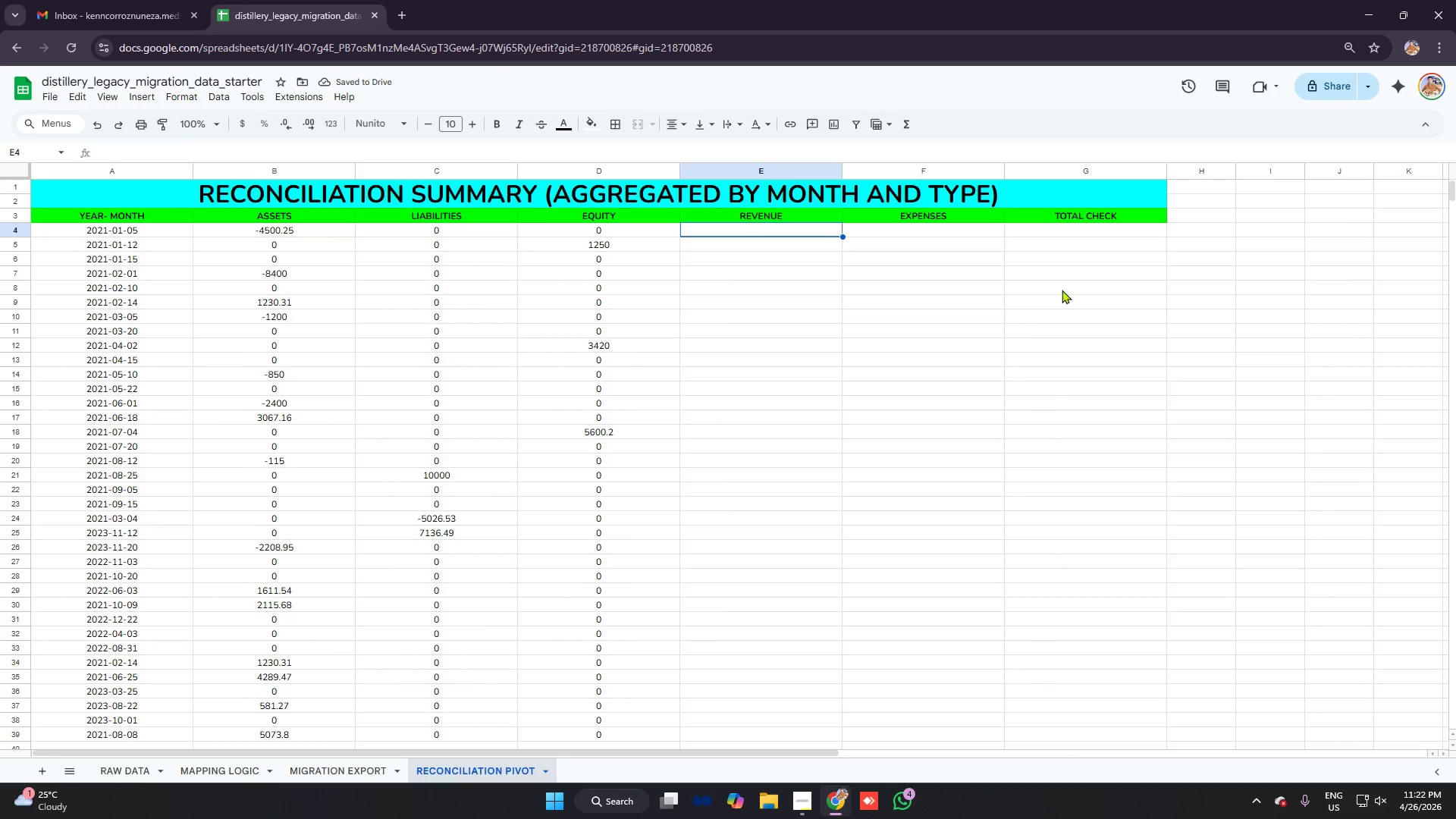 
wait(9.08)
 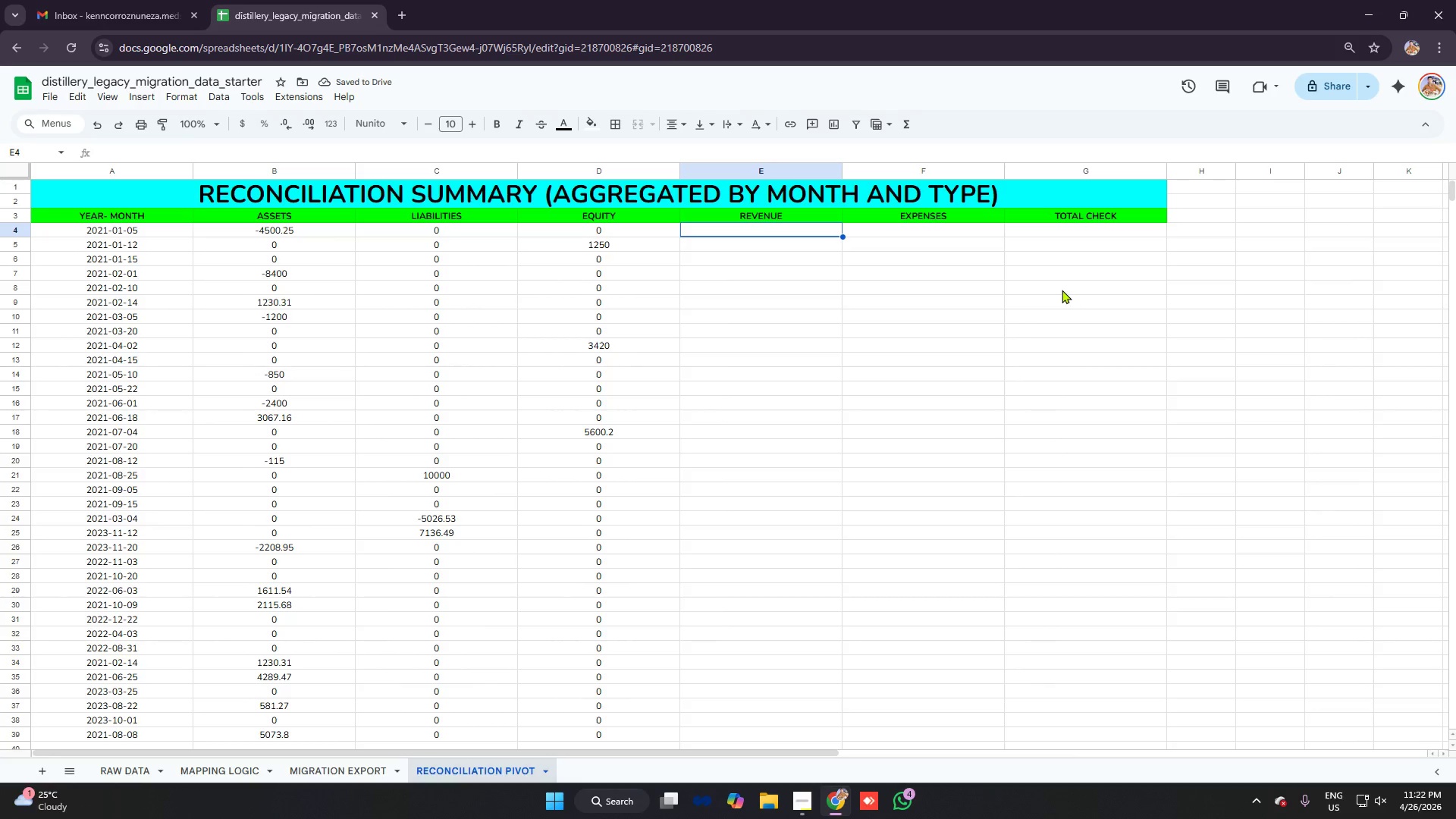 
type(=sumifs)
 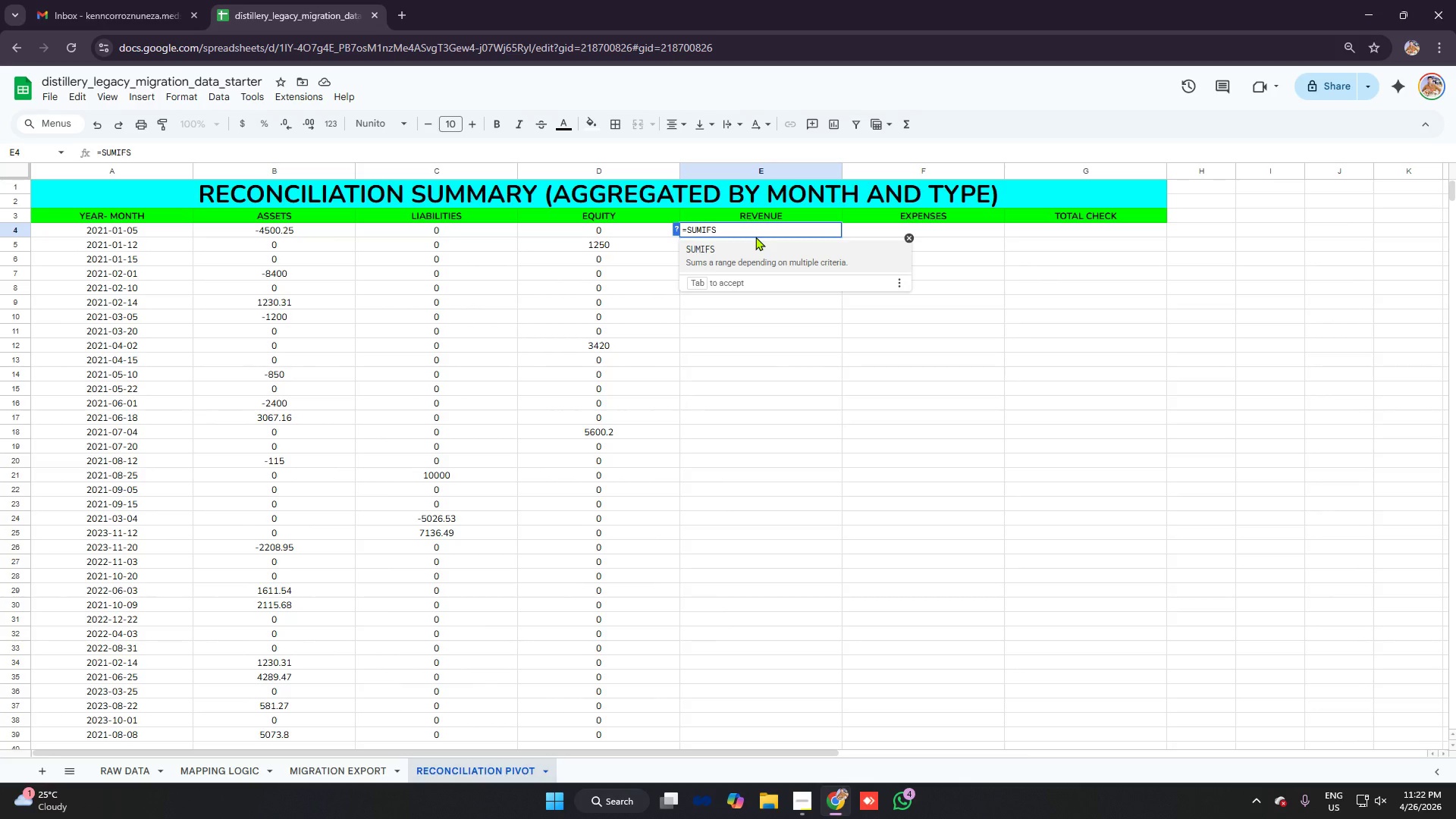 
key(Alt+AltLeft)
 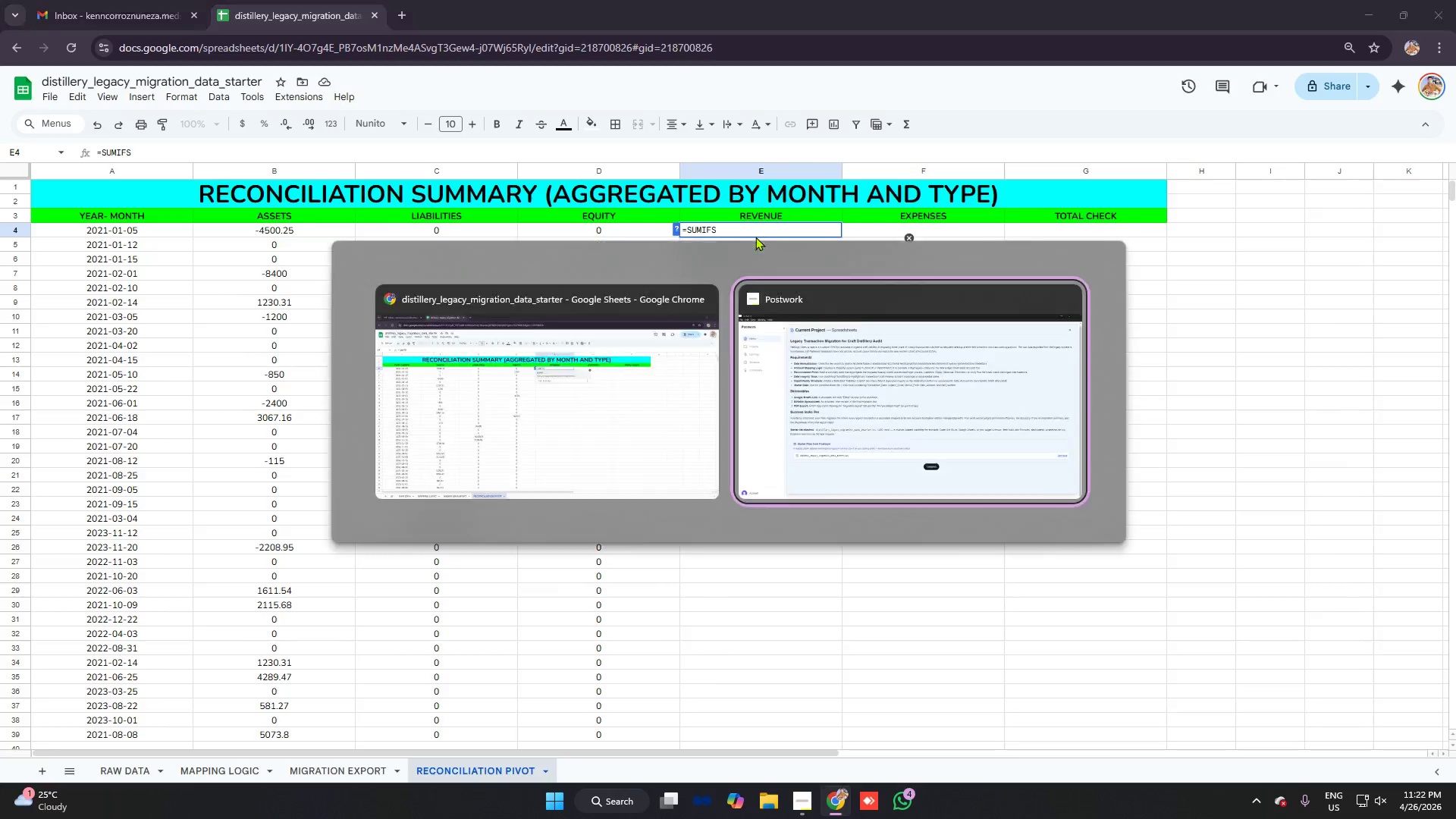 
key(Alt+Tab)